 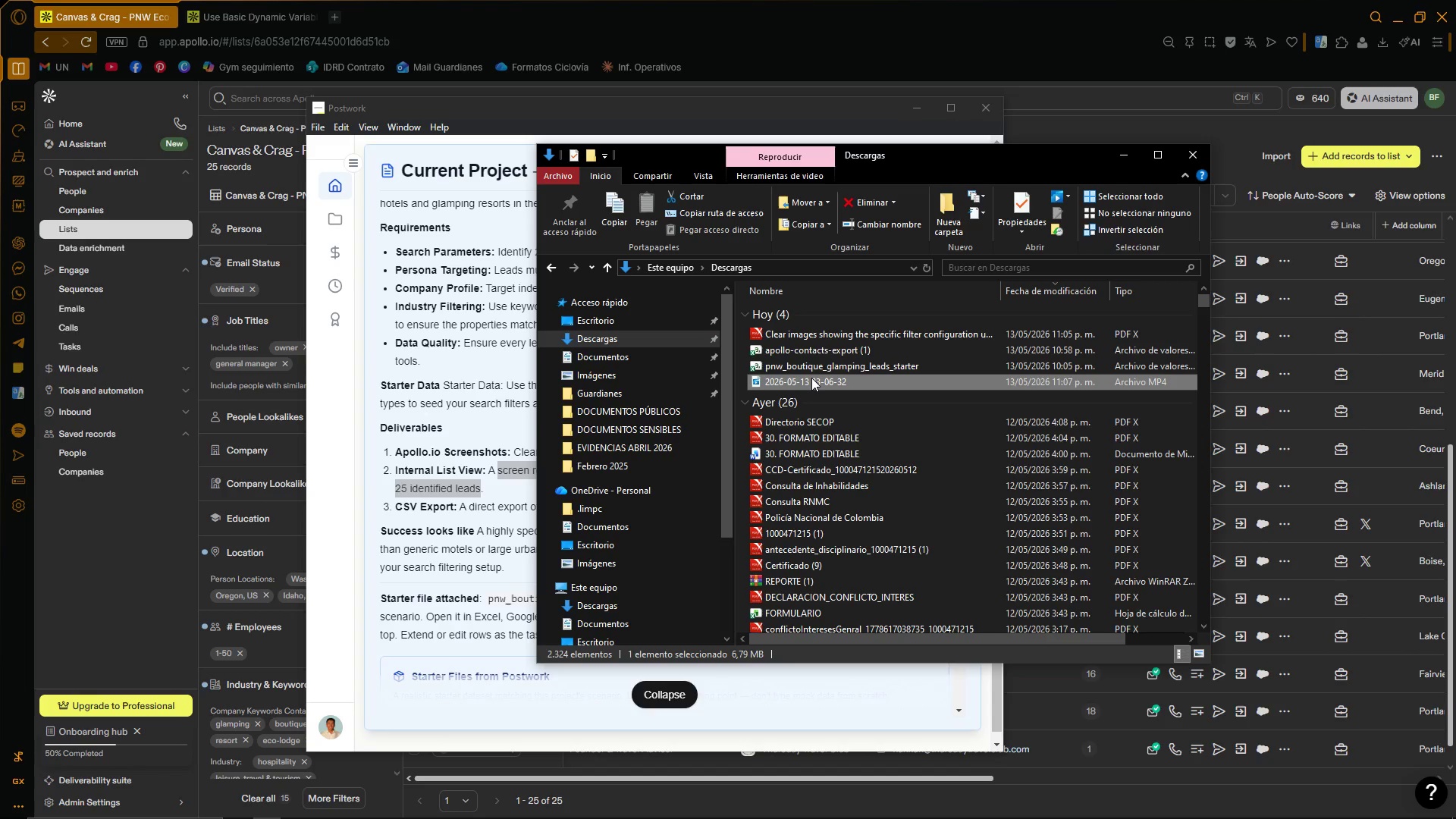 
key(Control+ControlLeft)
 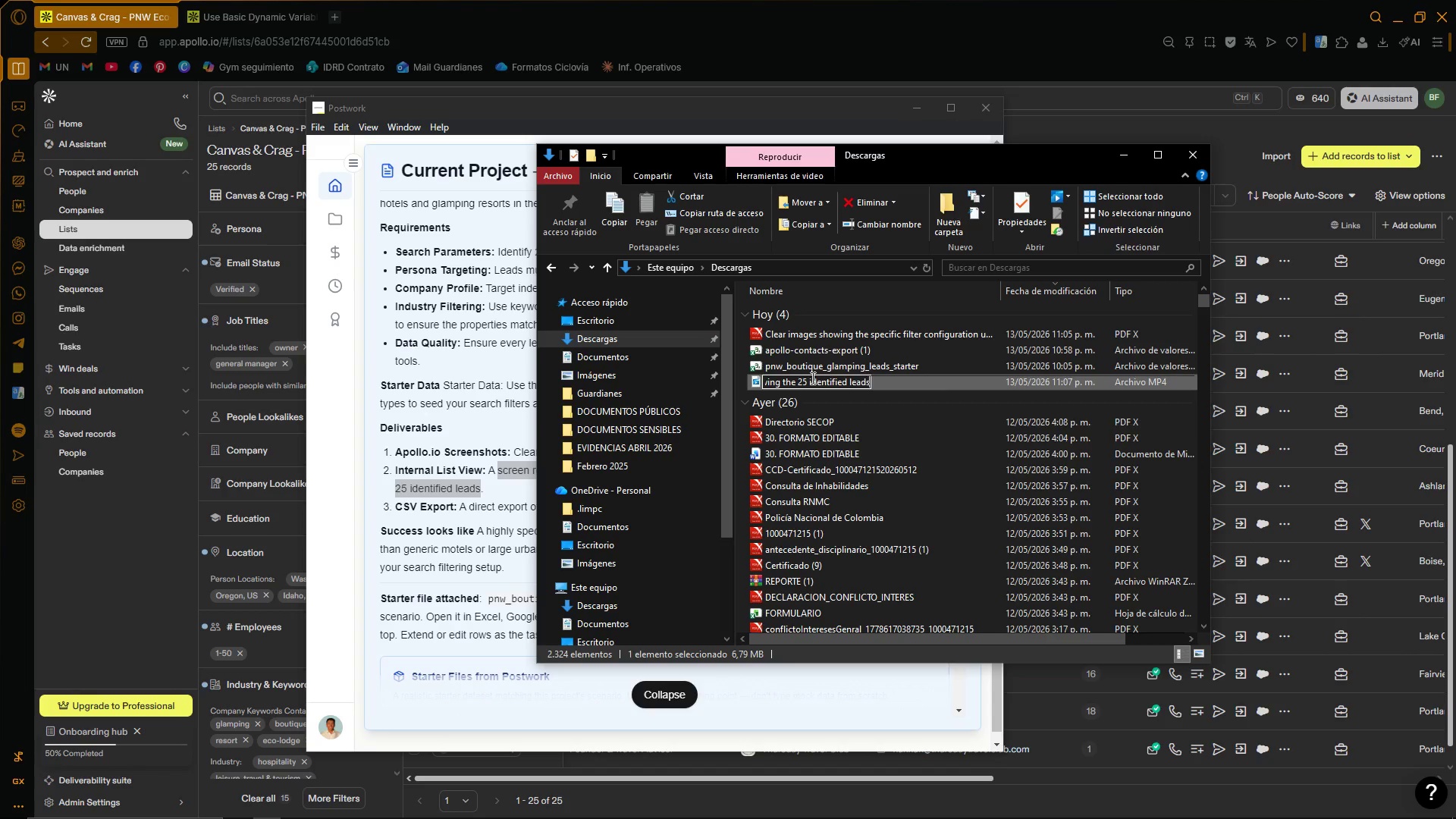 
key(Control+V)
 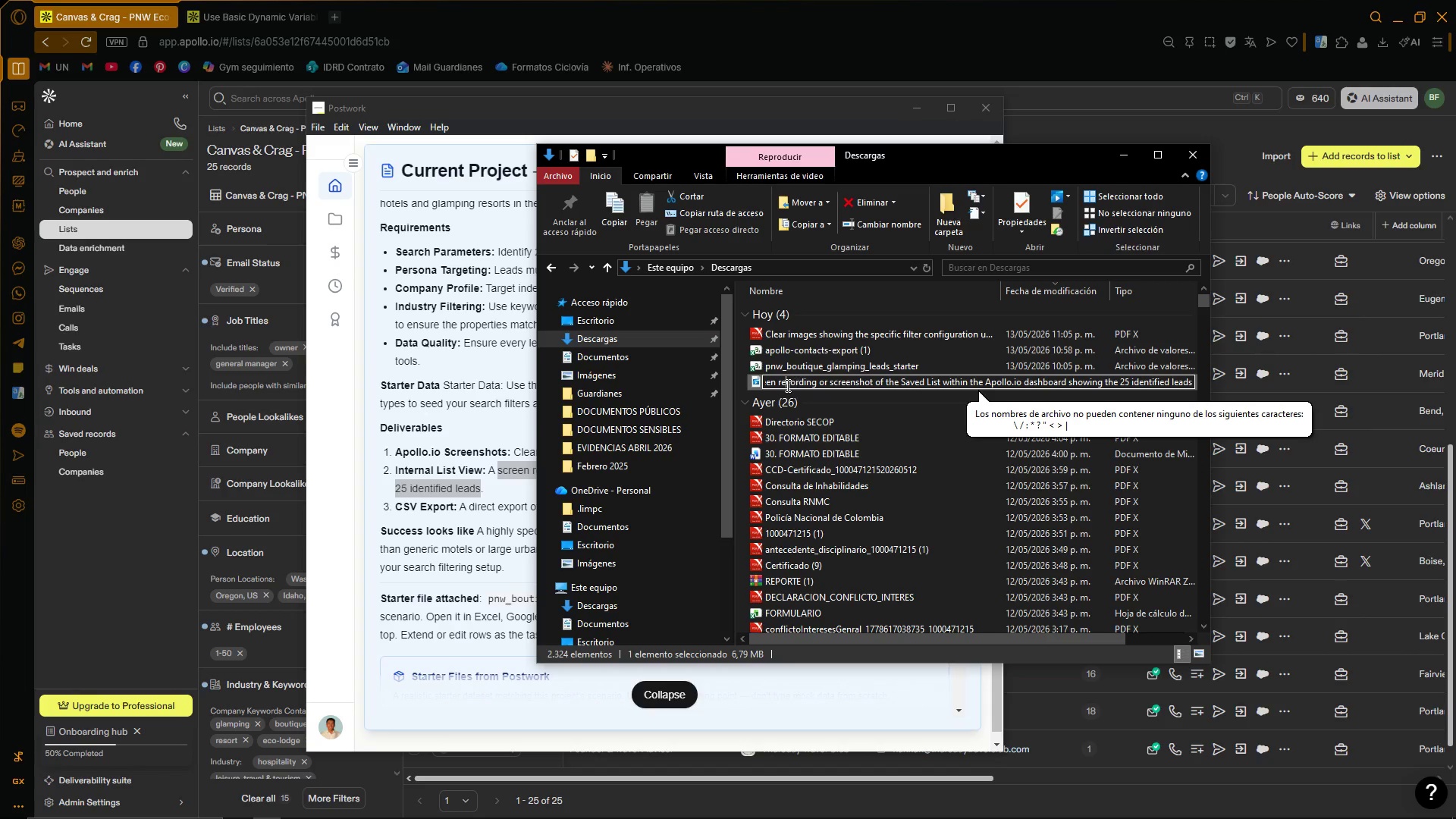 
left_click_drag(start_coordinate=[786, 385], to_coordinate=[714, 389])
 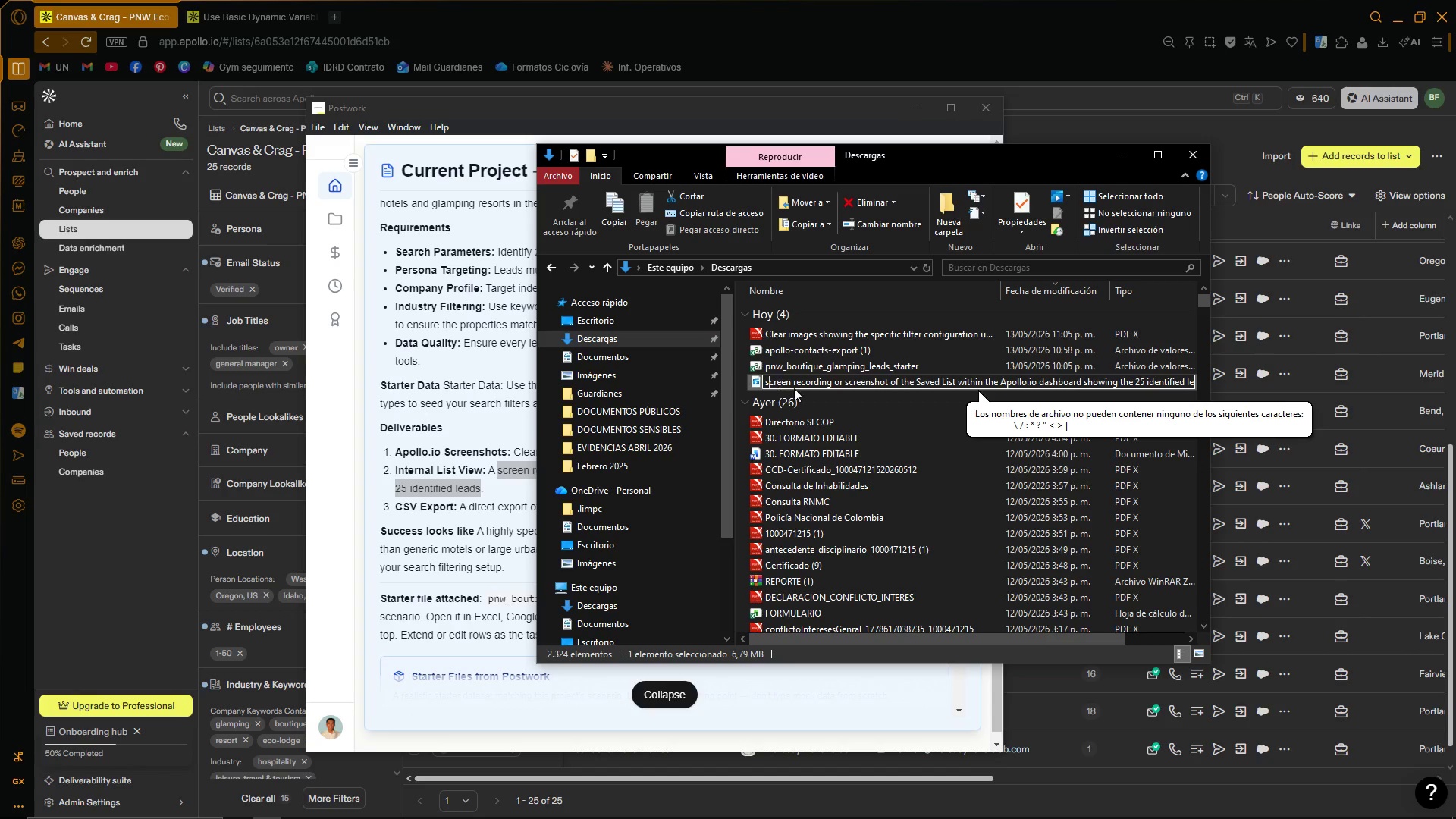 
key(Backspace)
 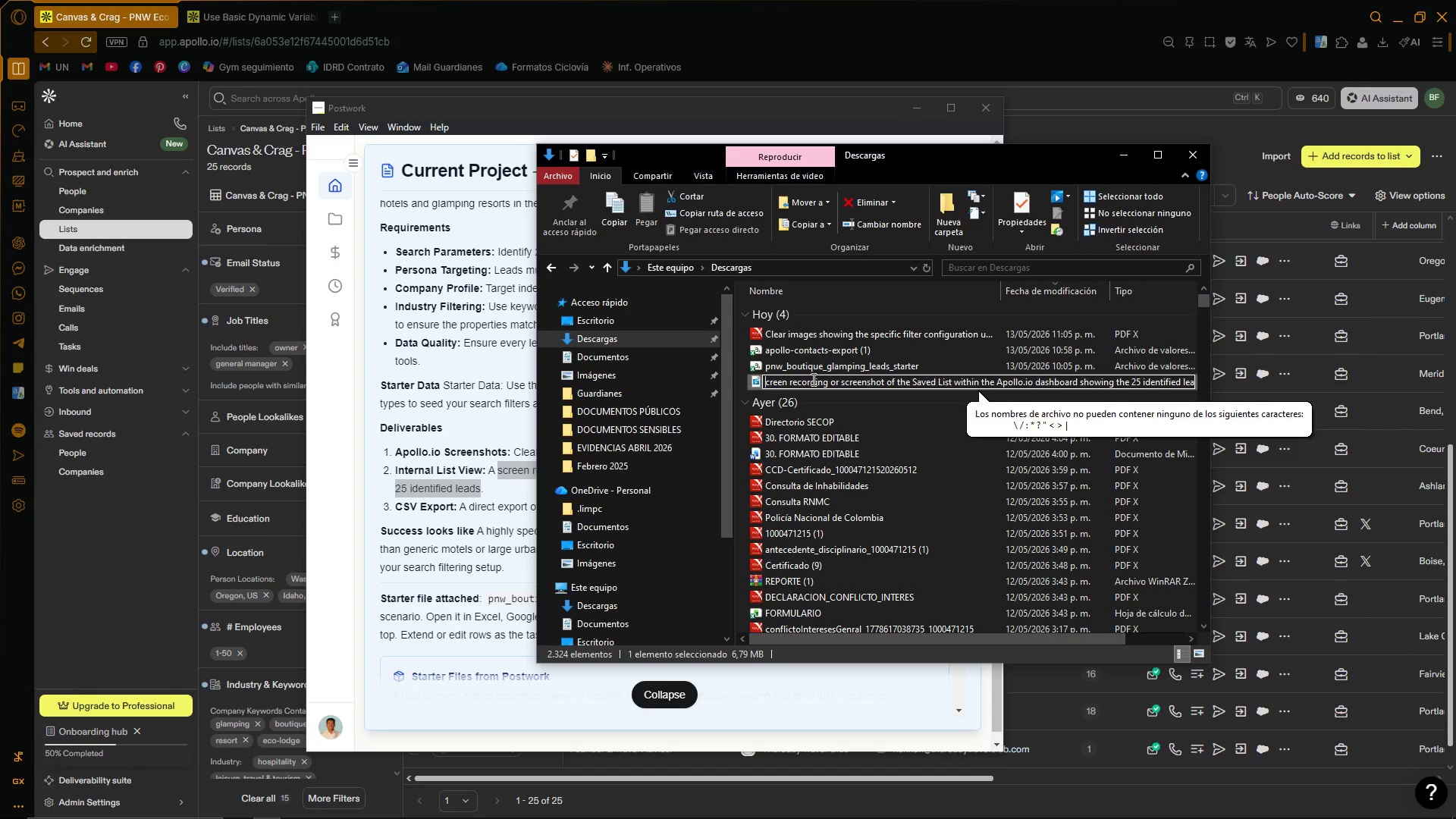 
key(CapsLock)
 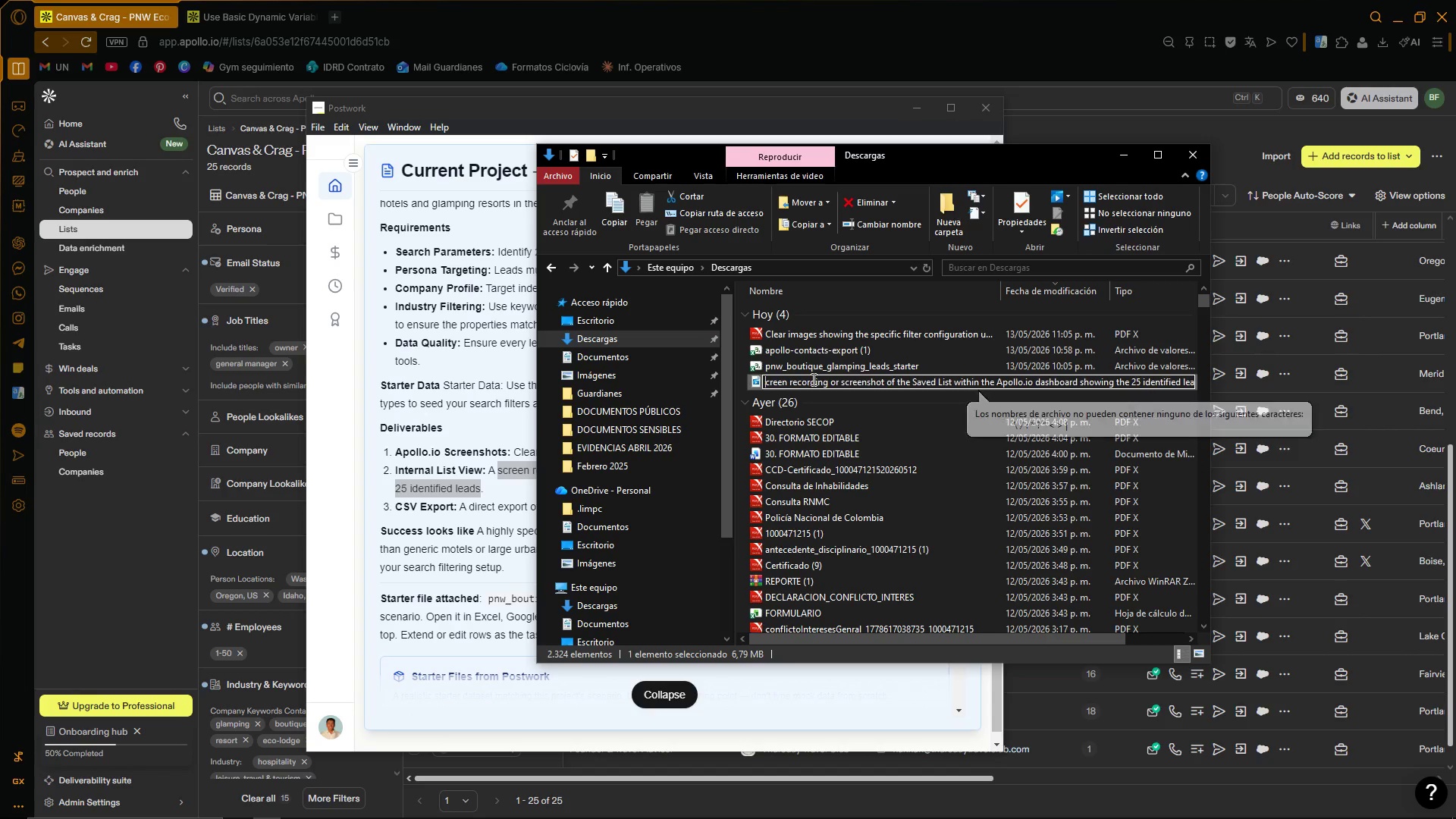 
key(S)
 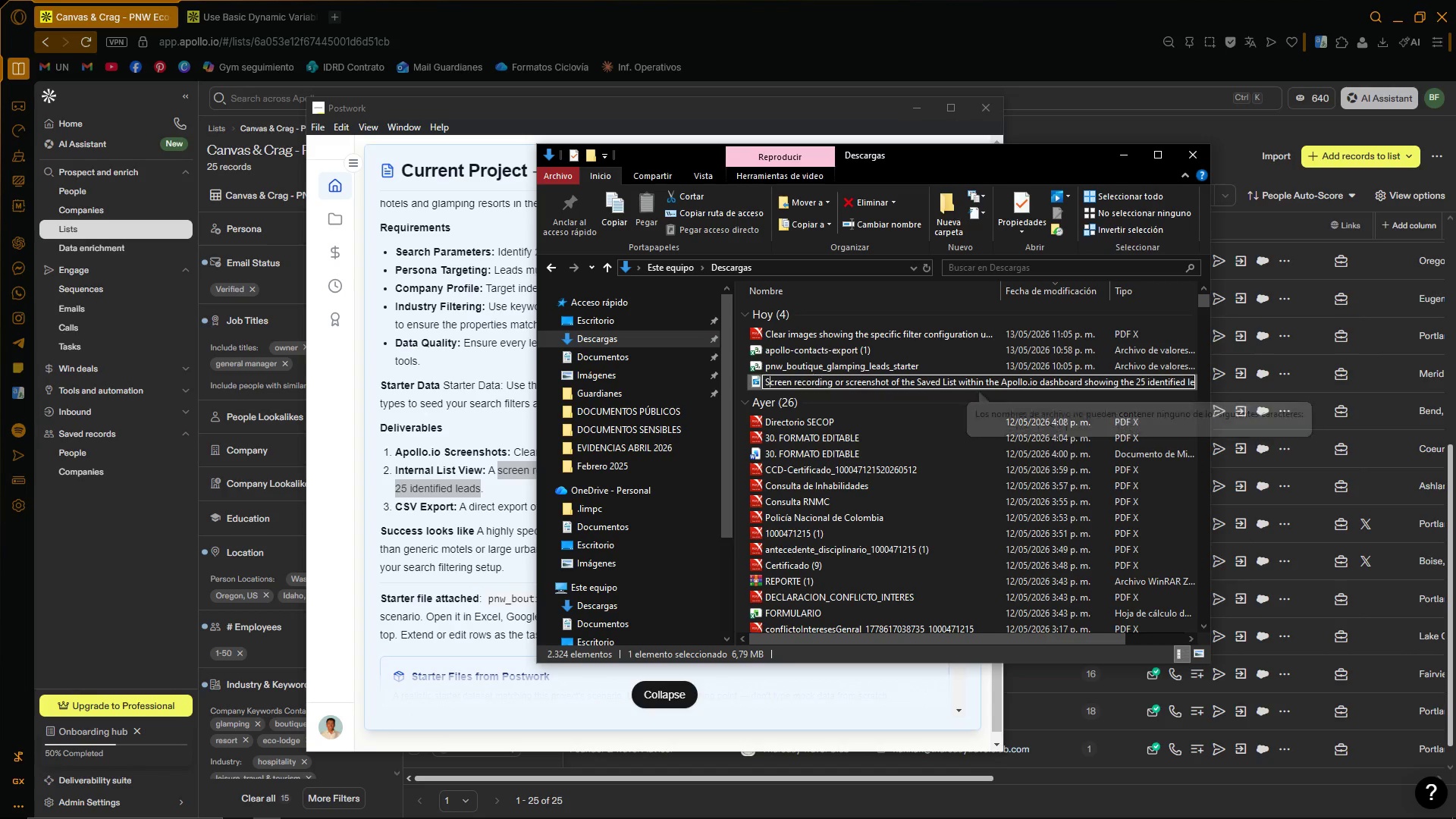 
key(CapsLock)
 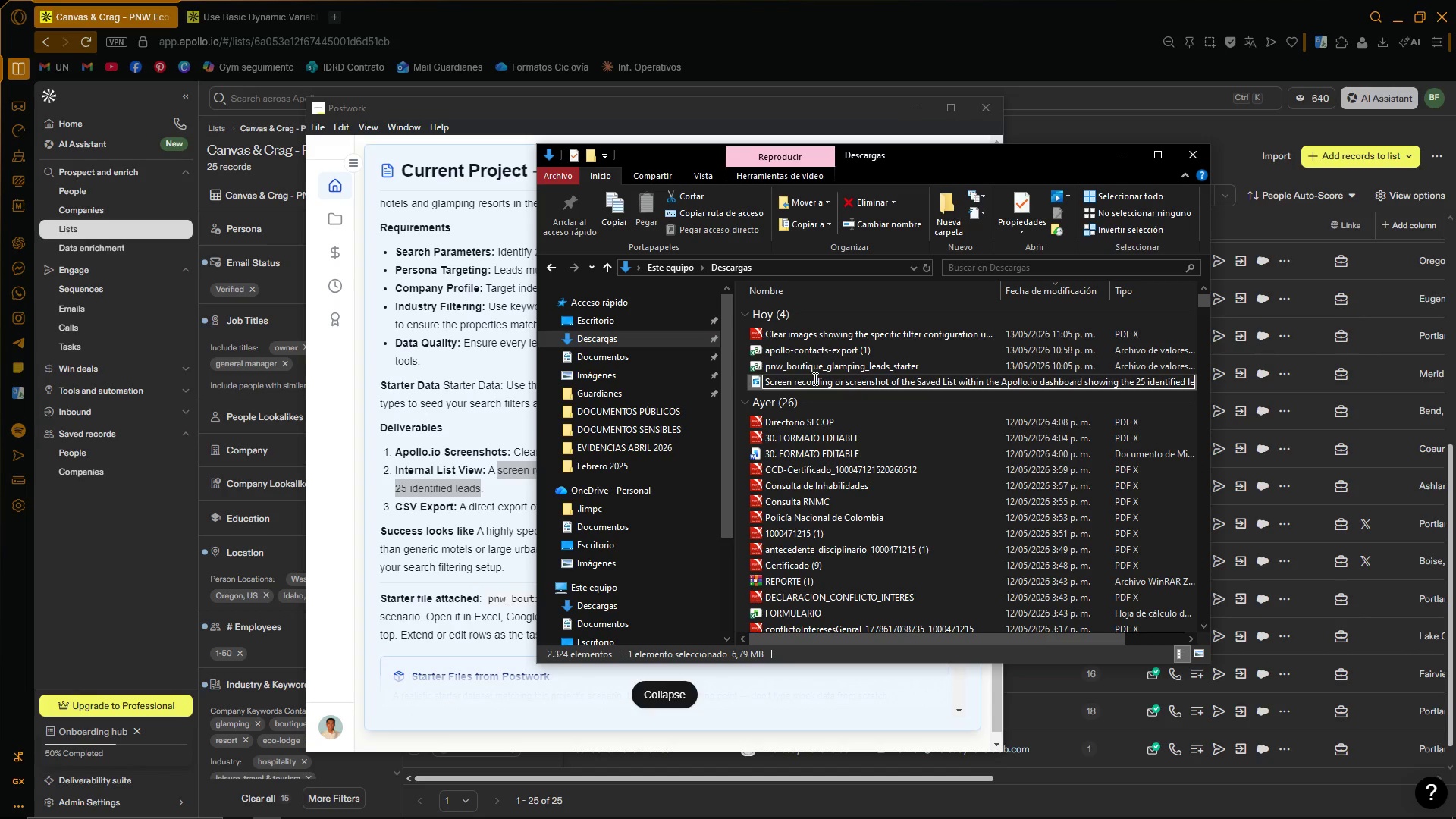 
left_click([814, 378])
 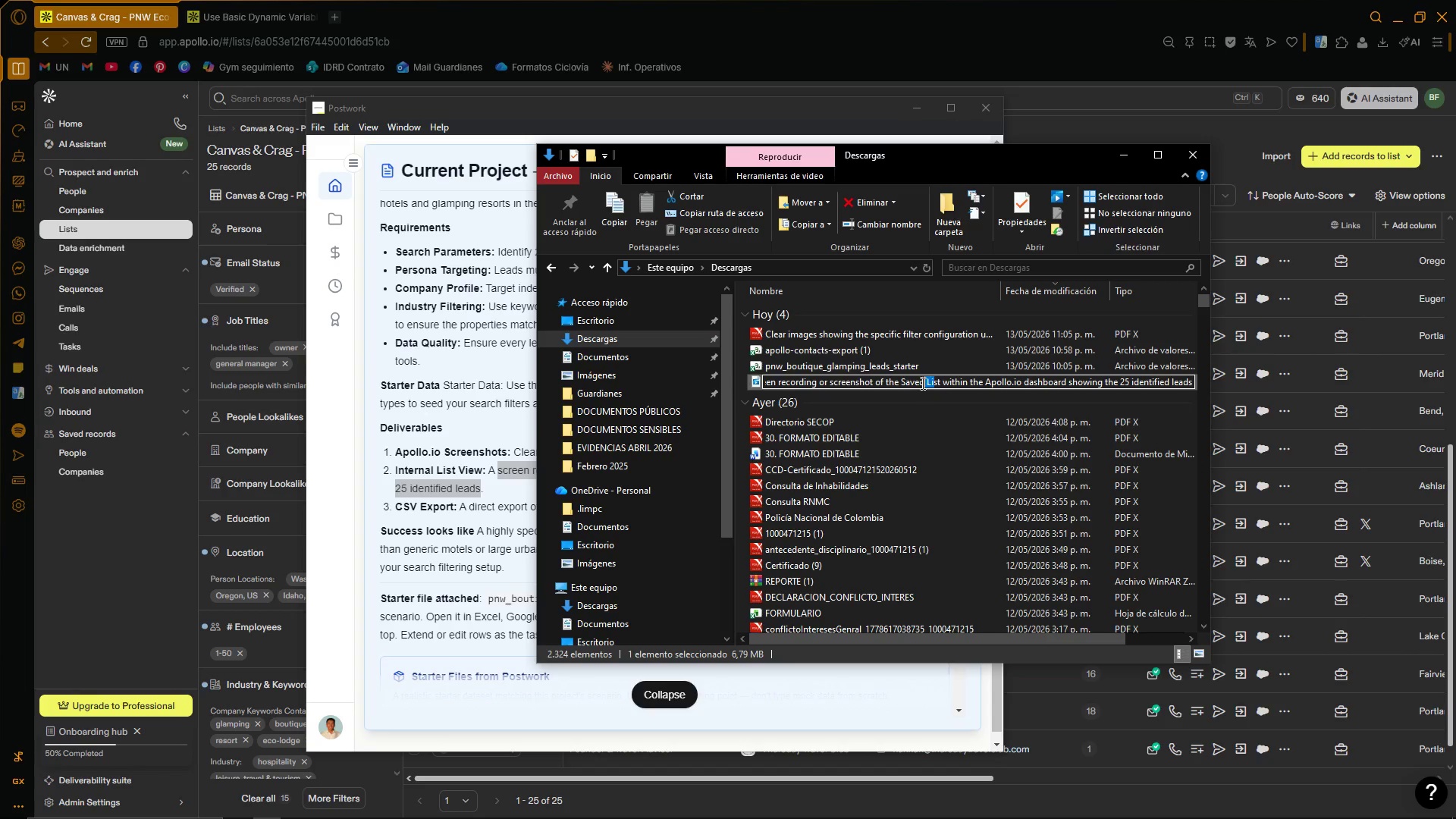 
left_click([989, 387])
 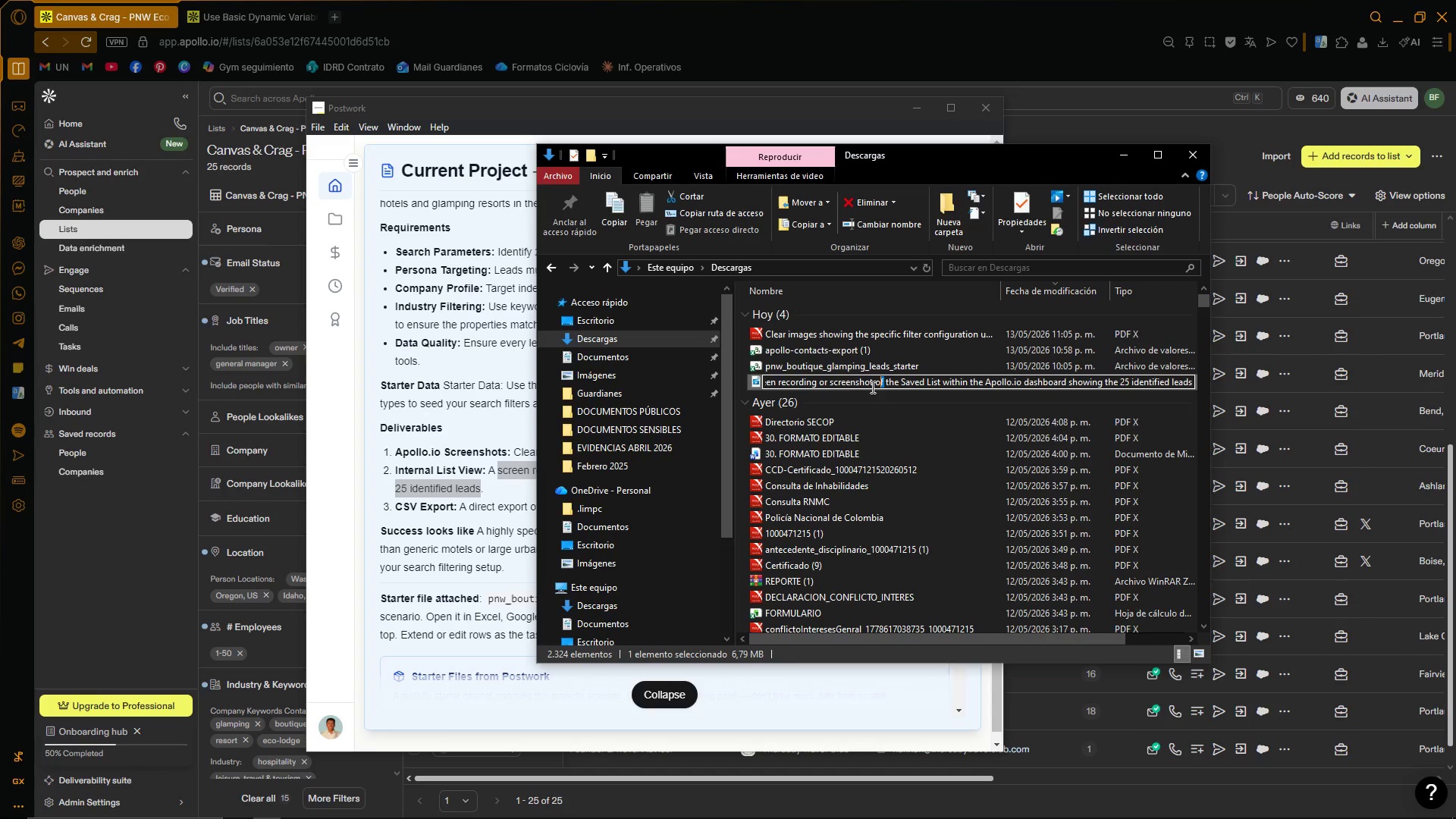 
double_click([841, 380])
 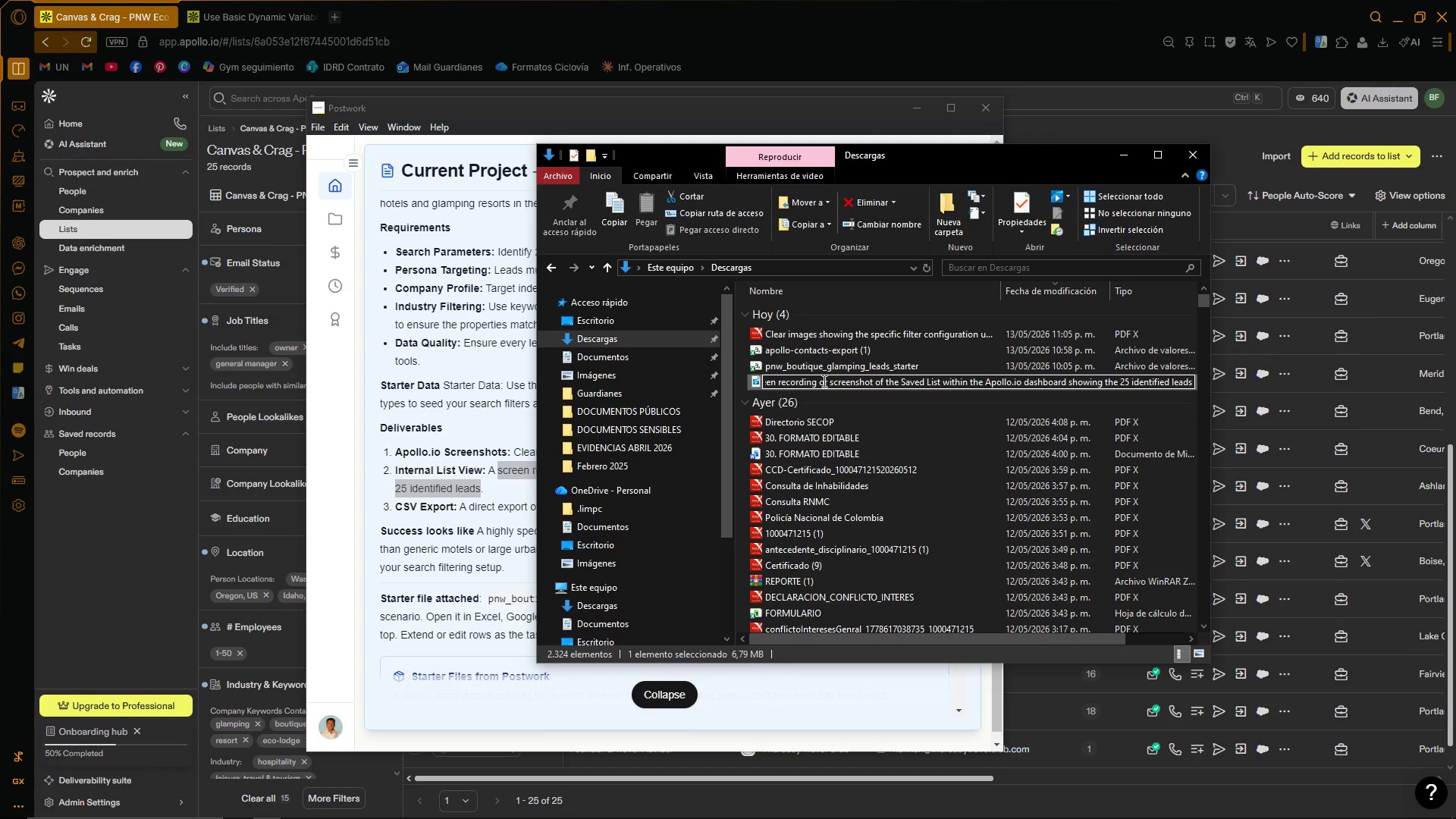 
left_click_drag(start_coordinate=[822, 381], to_coordinate=[826, 381])
 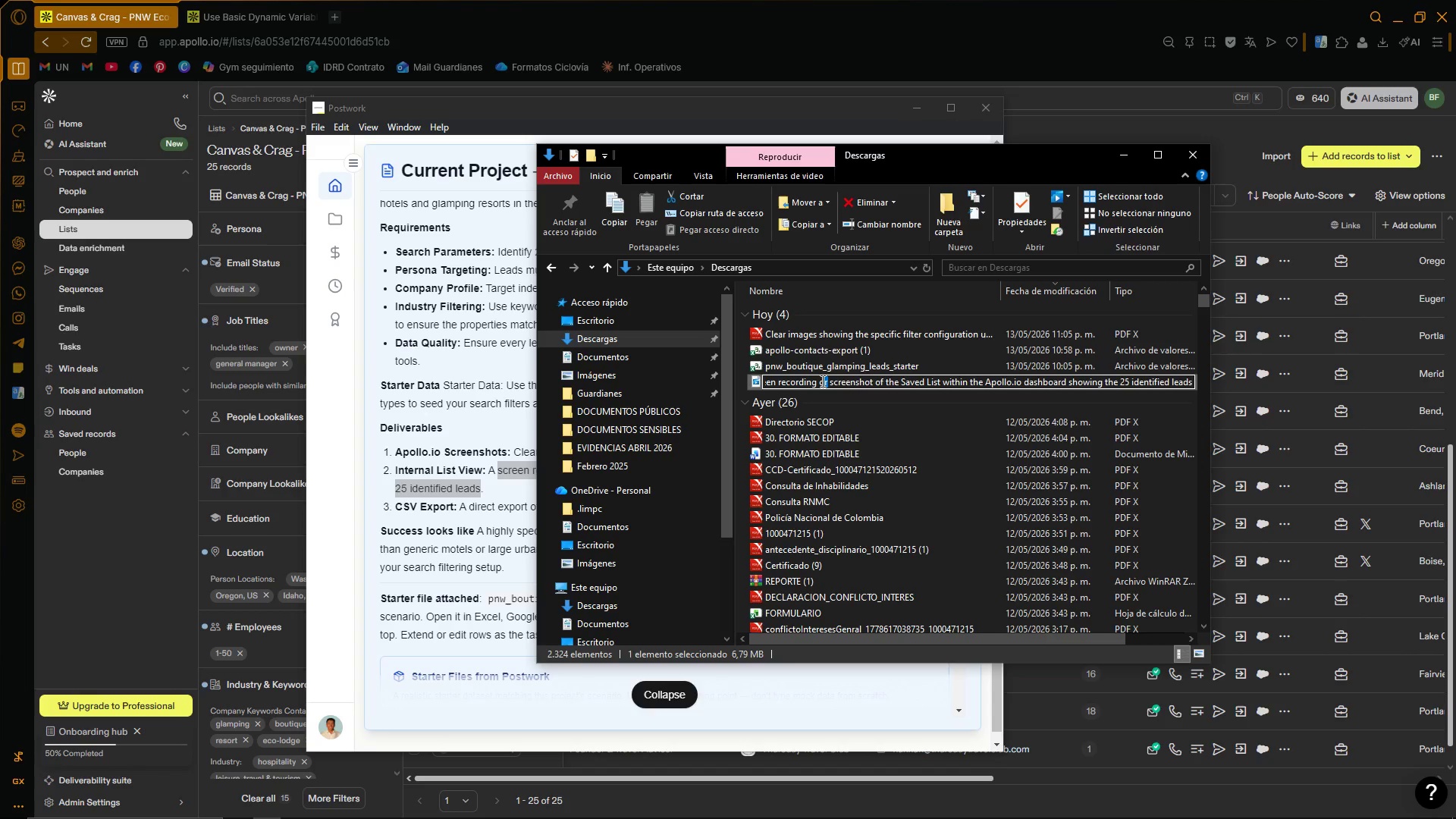 
left_click_drag(start_coordinate=[822, 381], to_coordinate=[828, 381])
 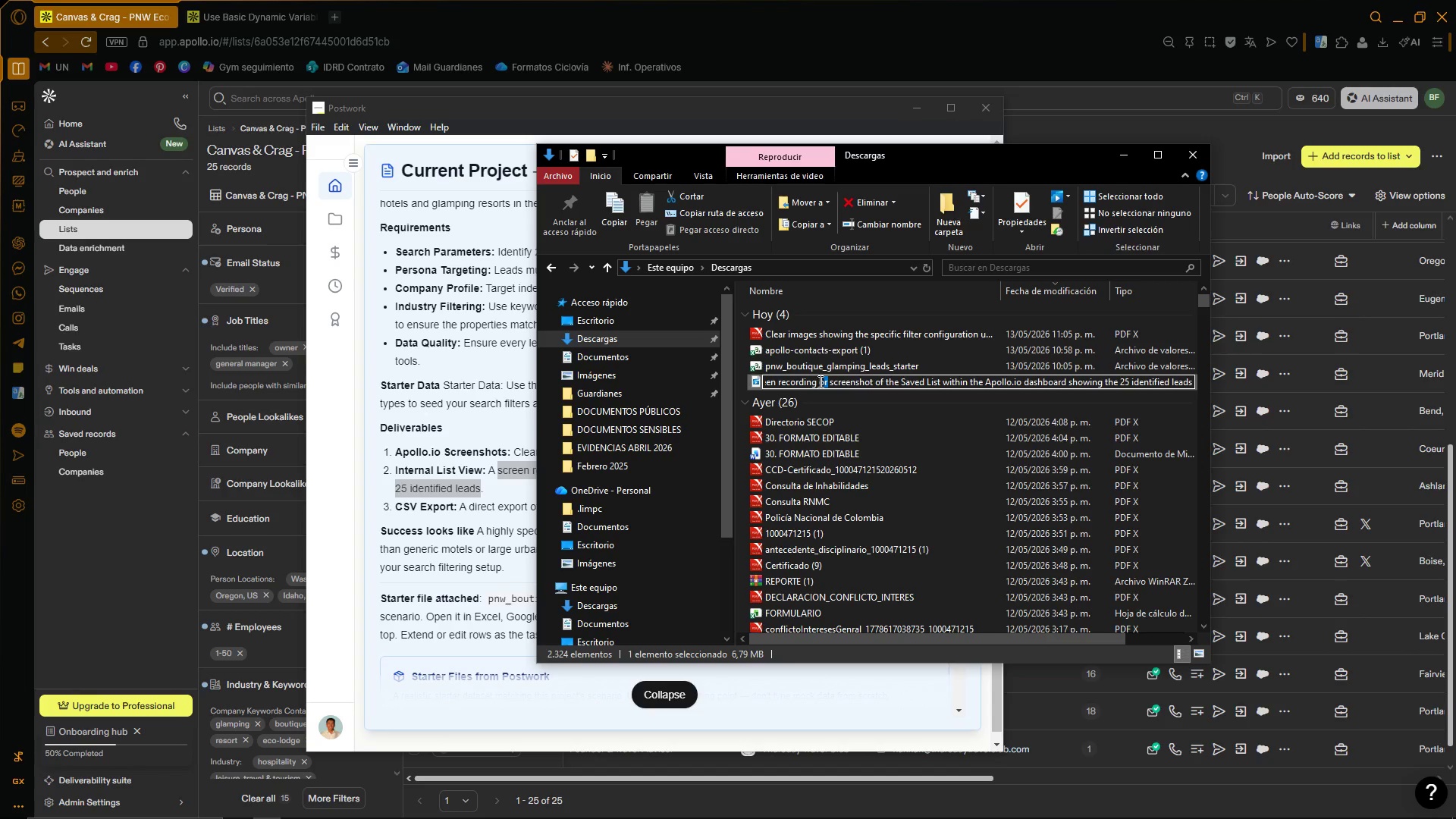 
left_click_drag(start_coordinate=[819, 381], to_coordinate=[874, 381])
 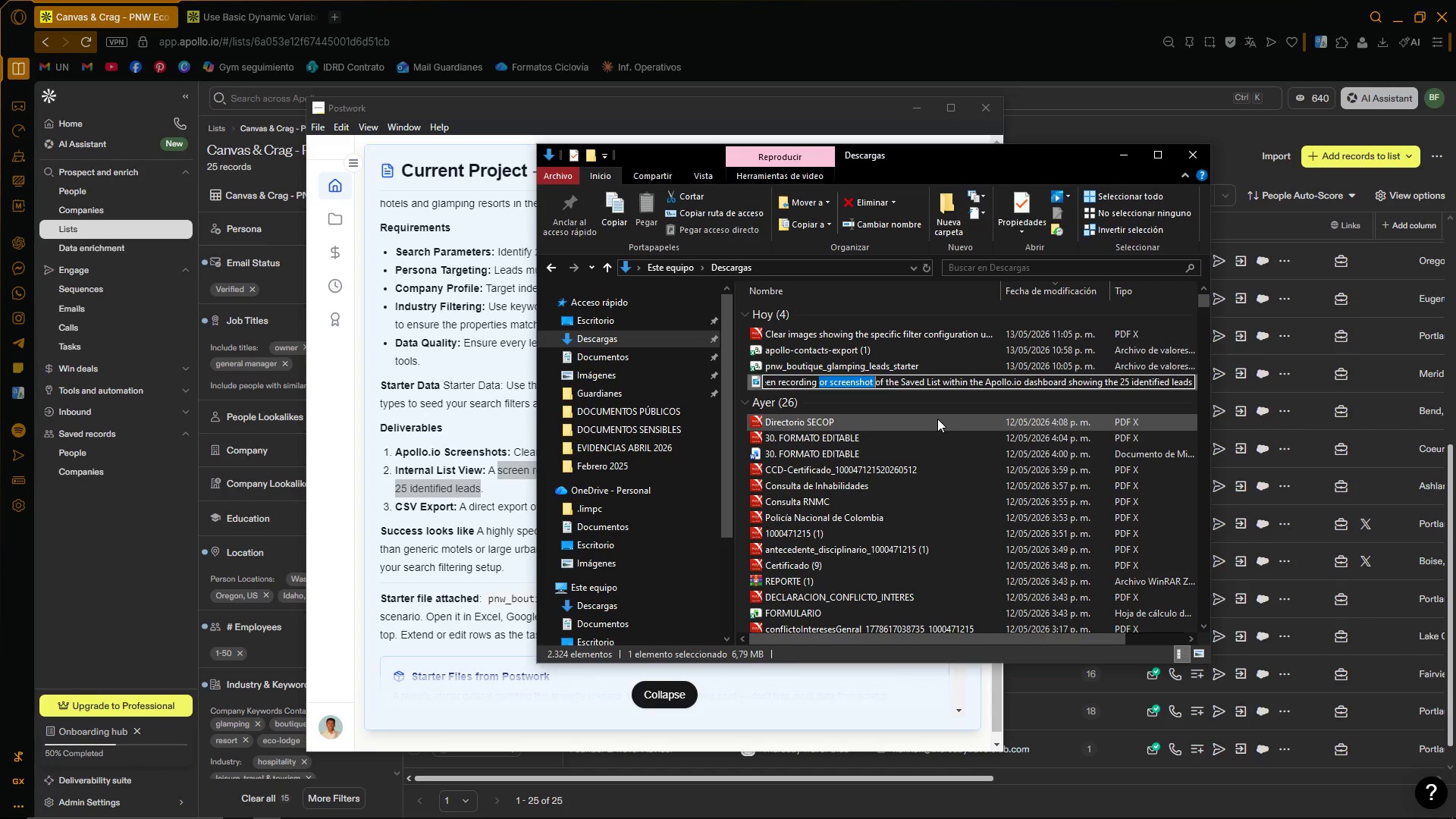 
key(Backspace)
 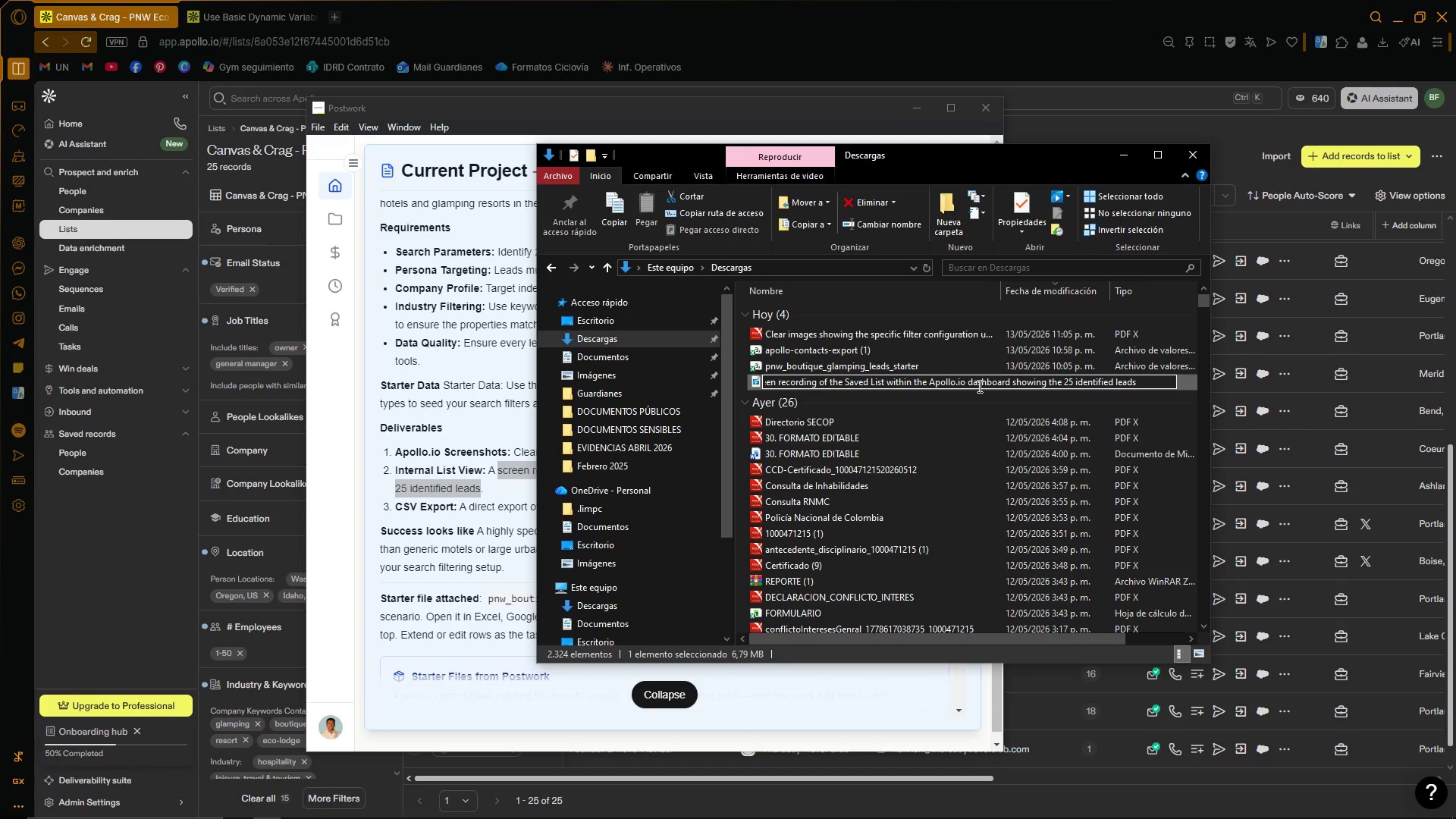 
key(Enter)
 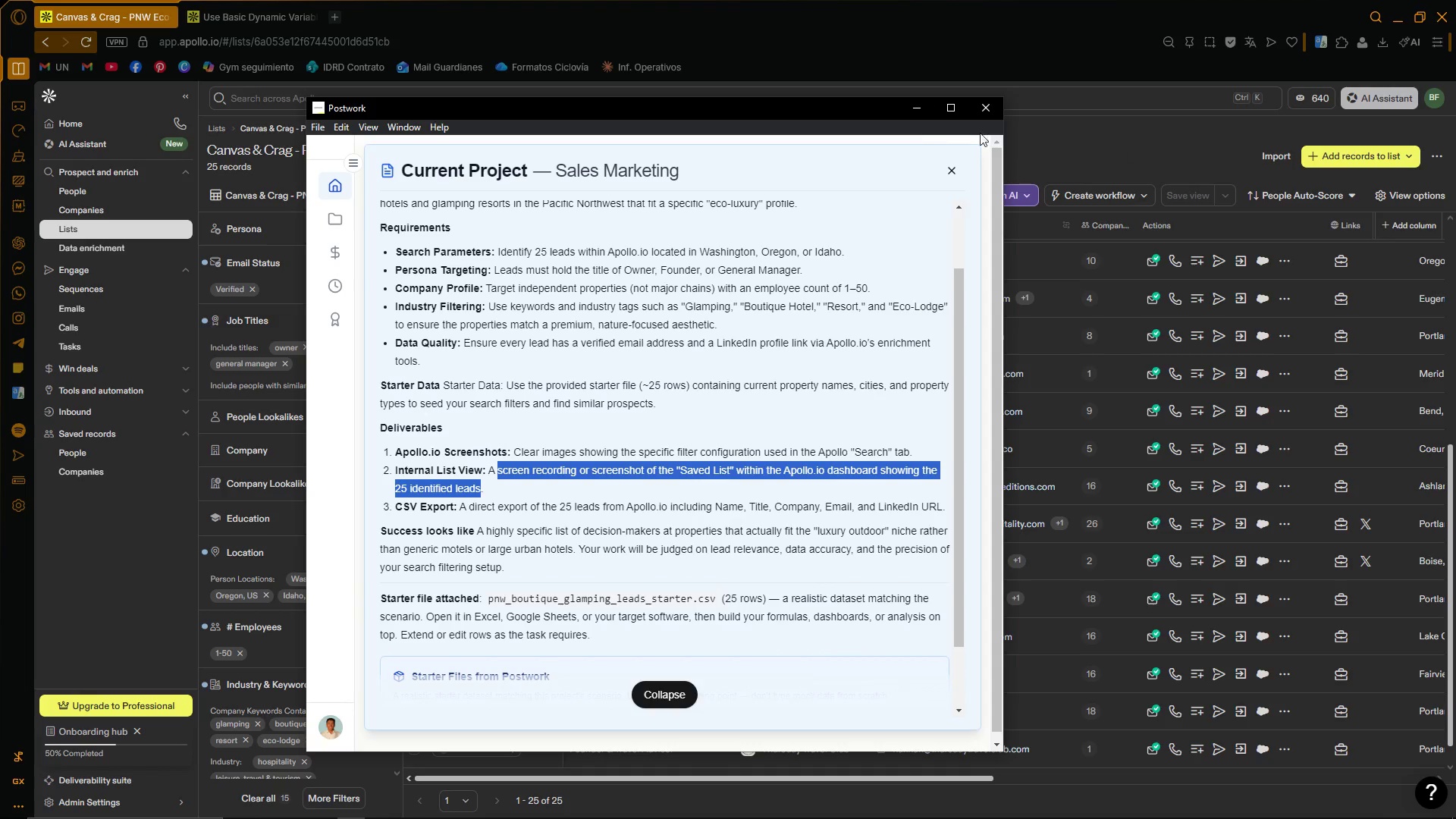 
left_click([927, 116])
 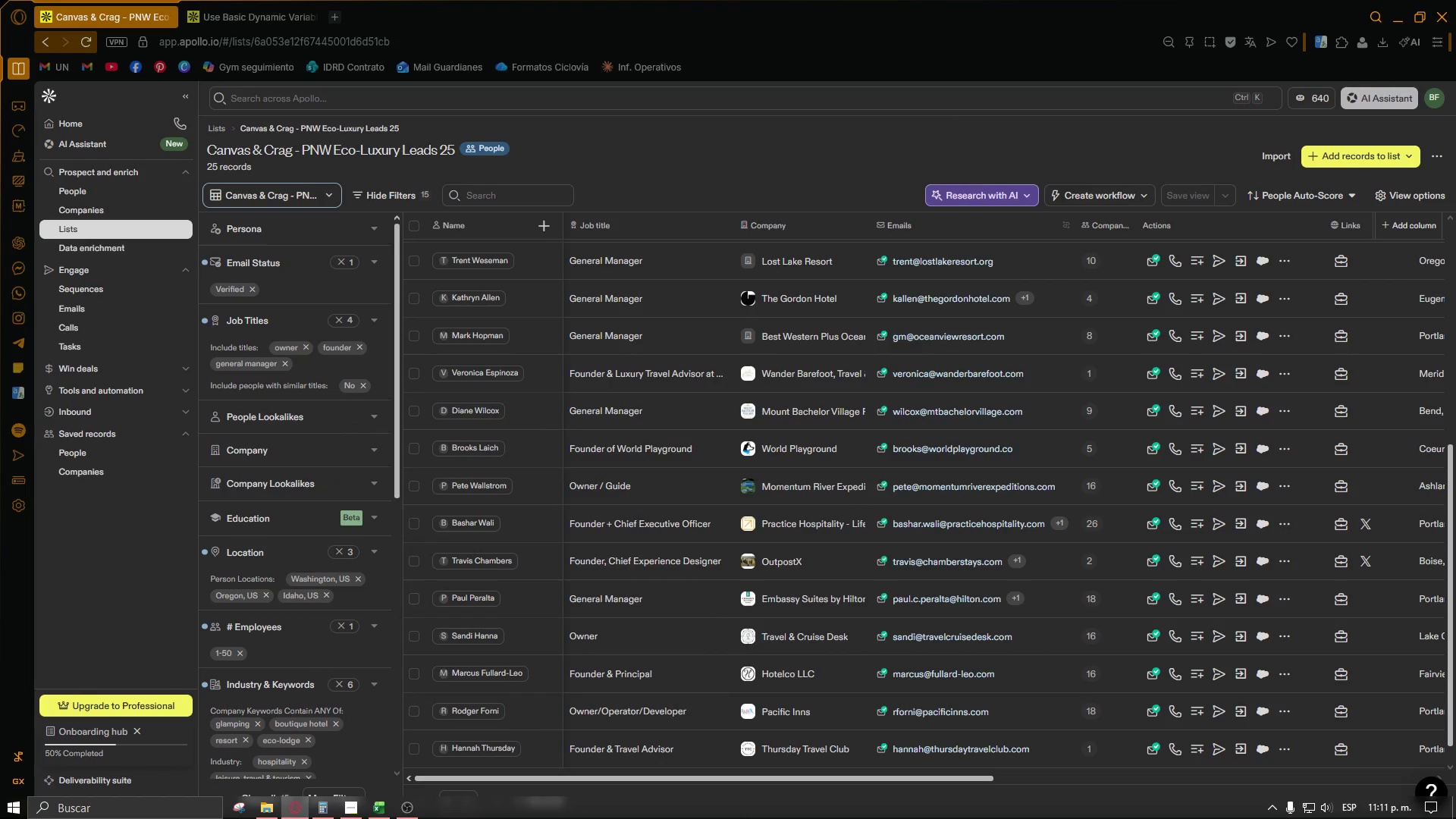 
left_click([403, 811])
 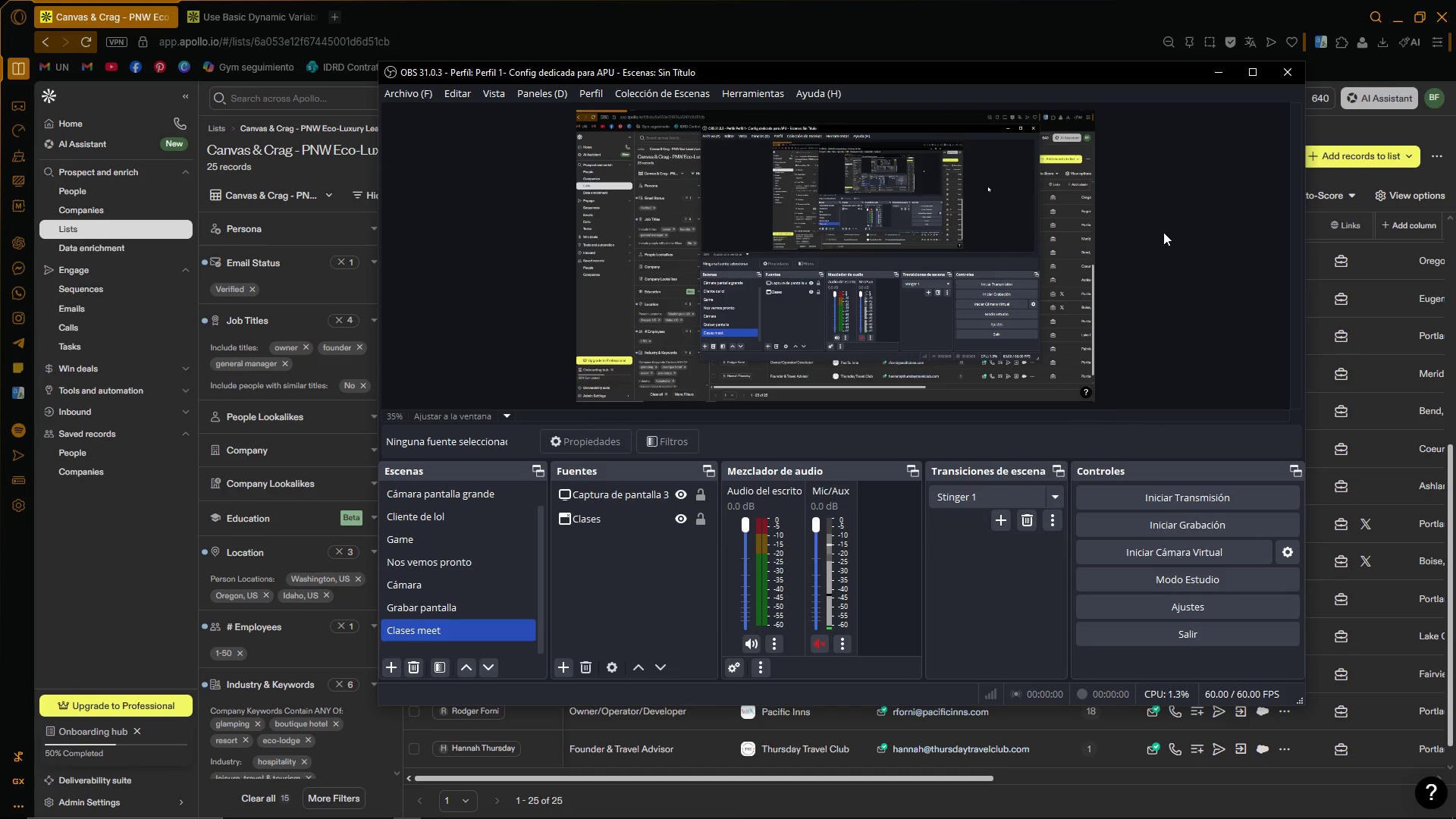 
wait(52.64)
 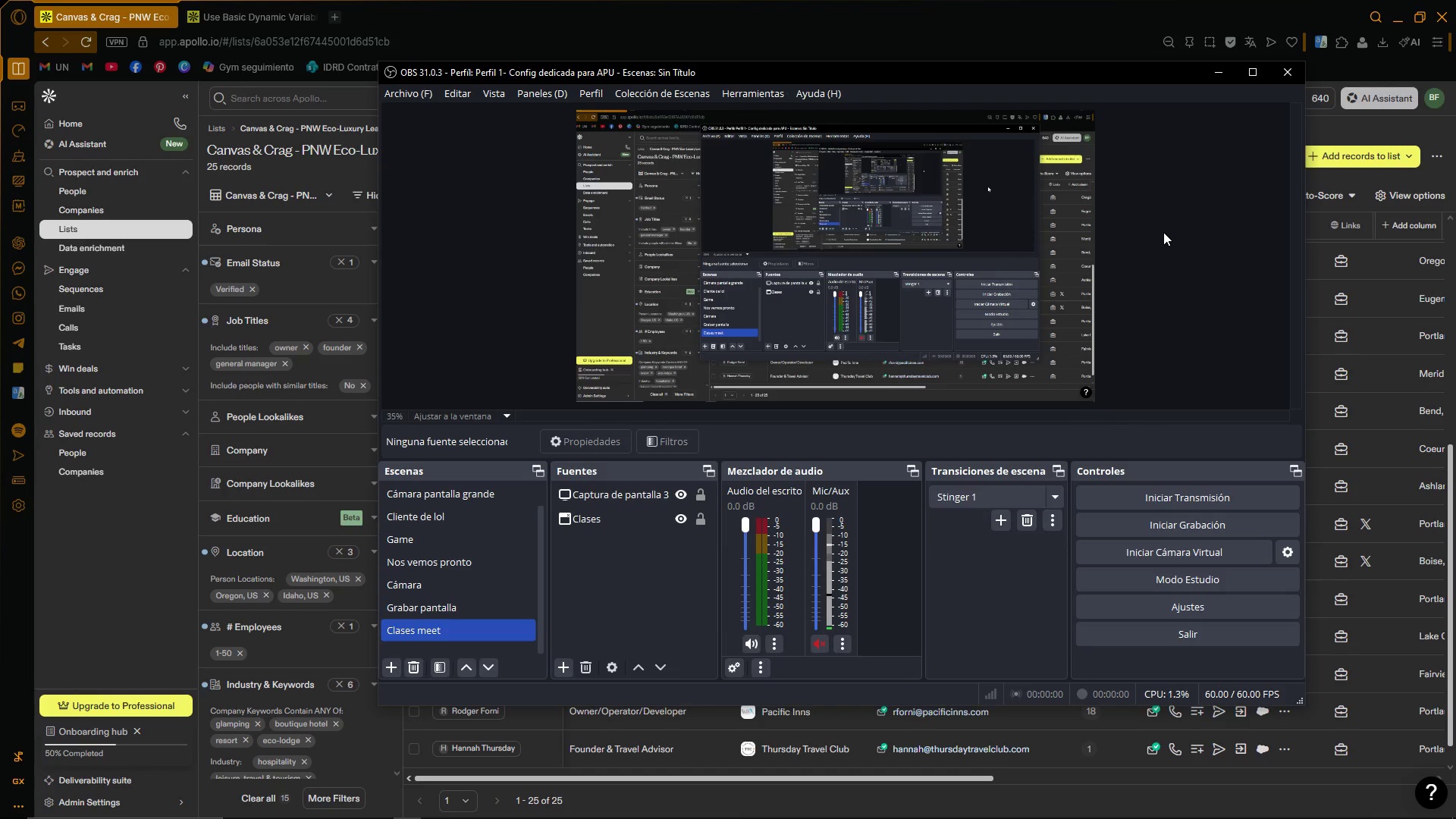 
left_click_drag(start_coordinate=[756, 99], to_coordinate=[940, 77])
 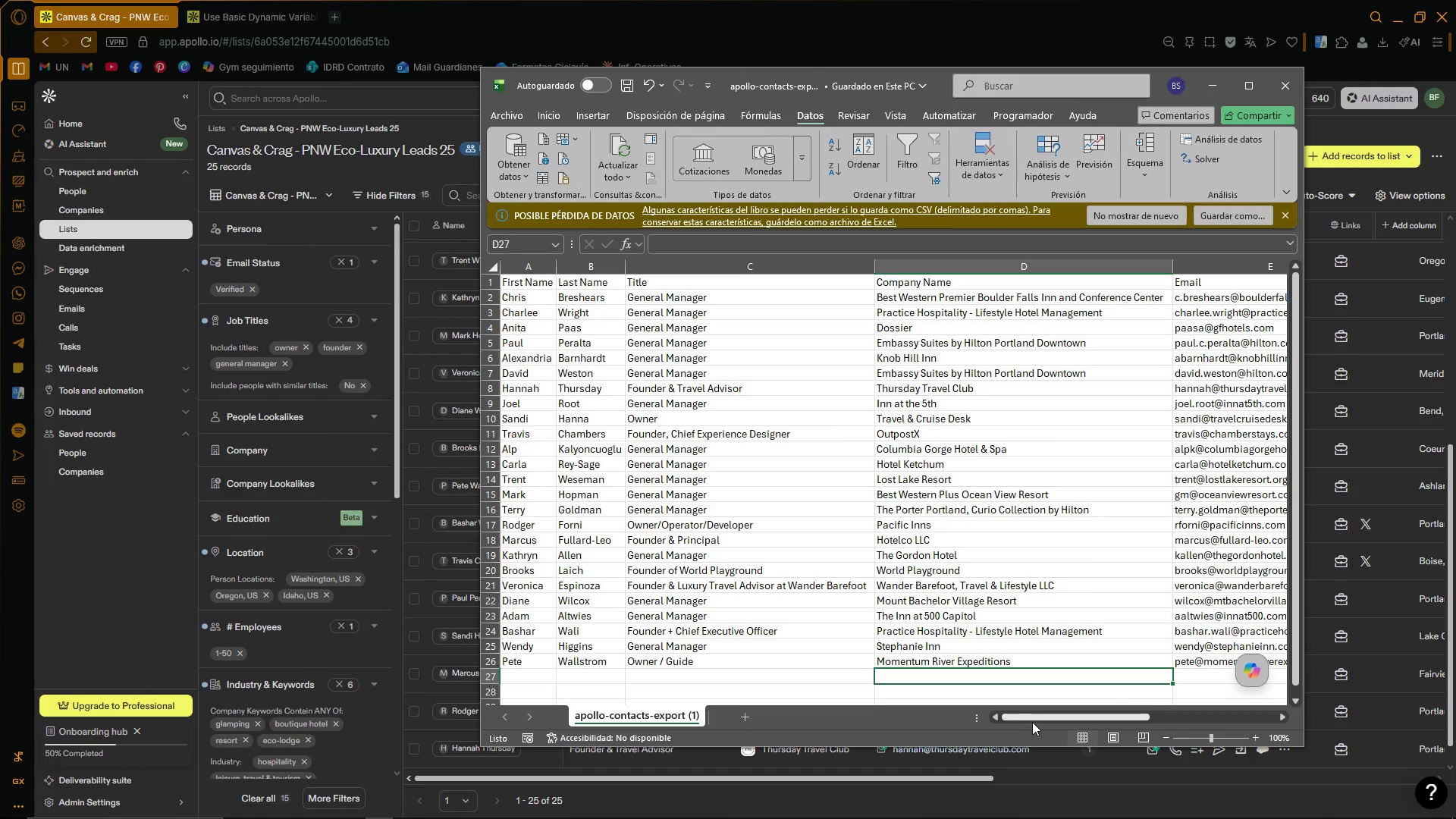 
left_click_drag(start_coordinate=[1036, 714], to_coordinate=[964, 705])
 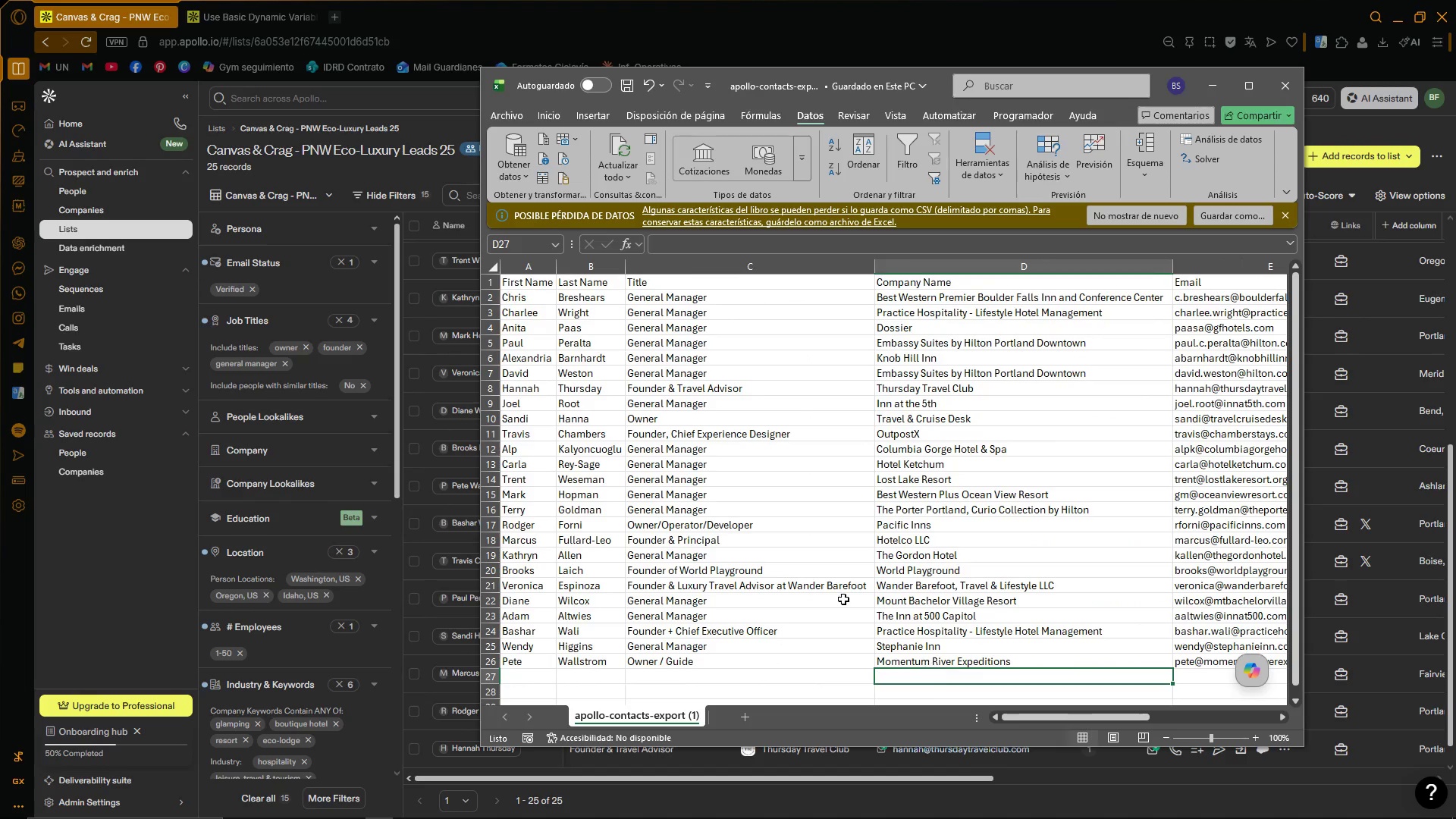 
left_click([792, 562])
 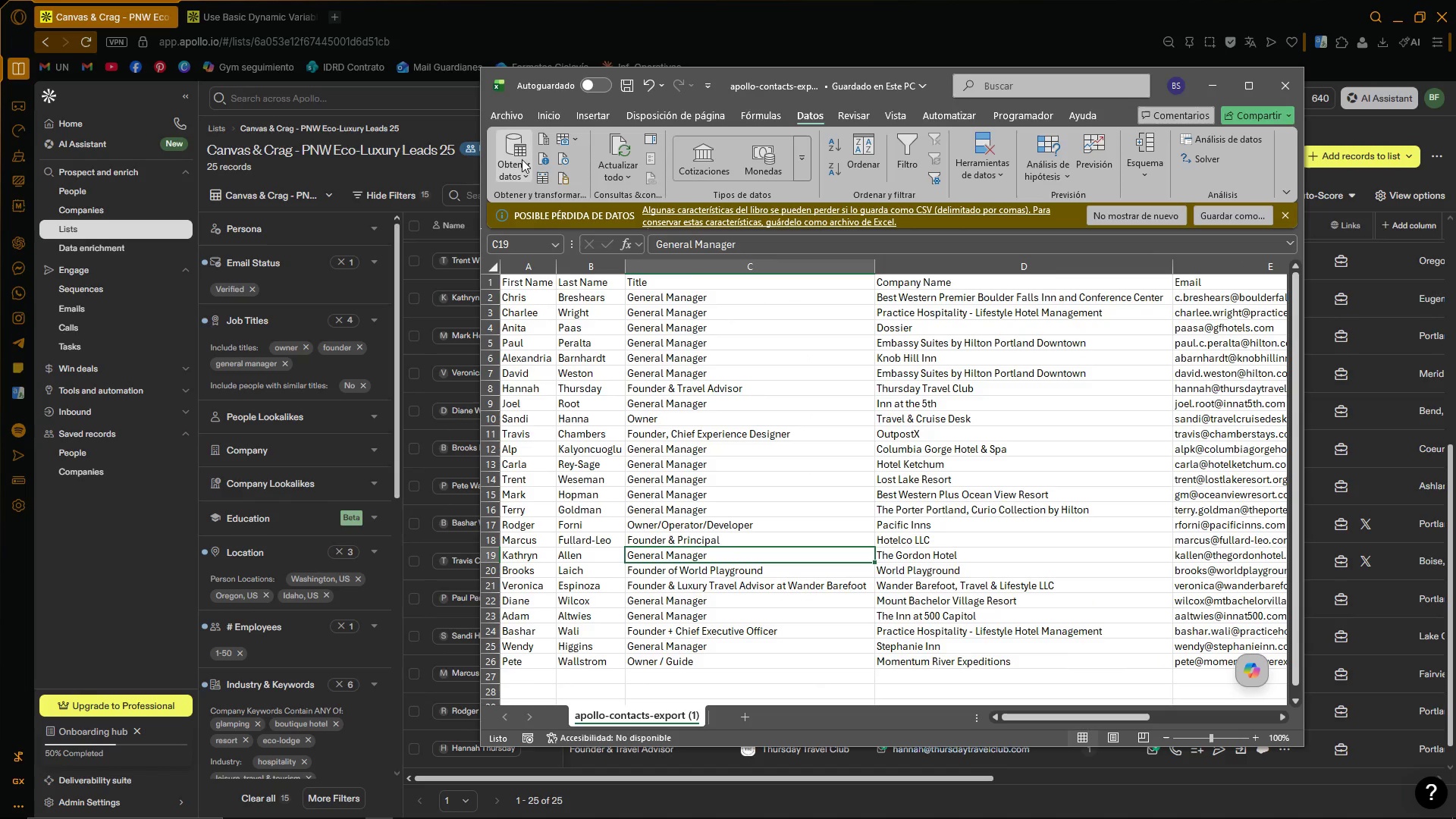 
left_click([514, 119])
 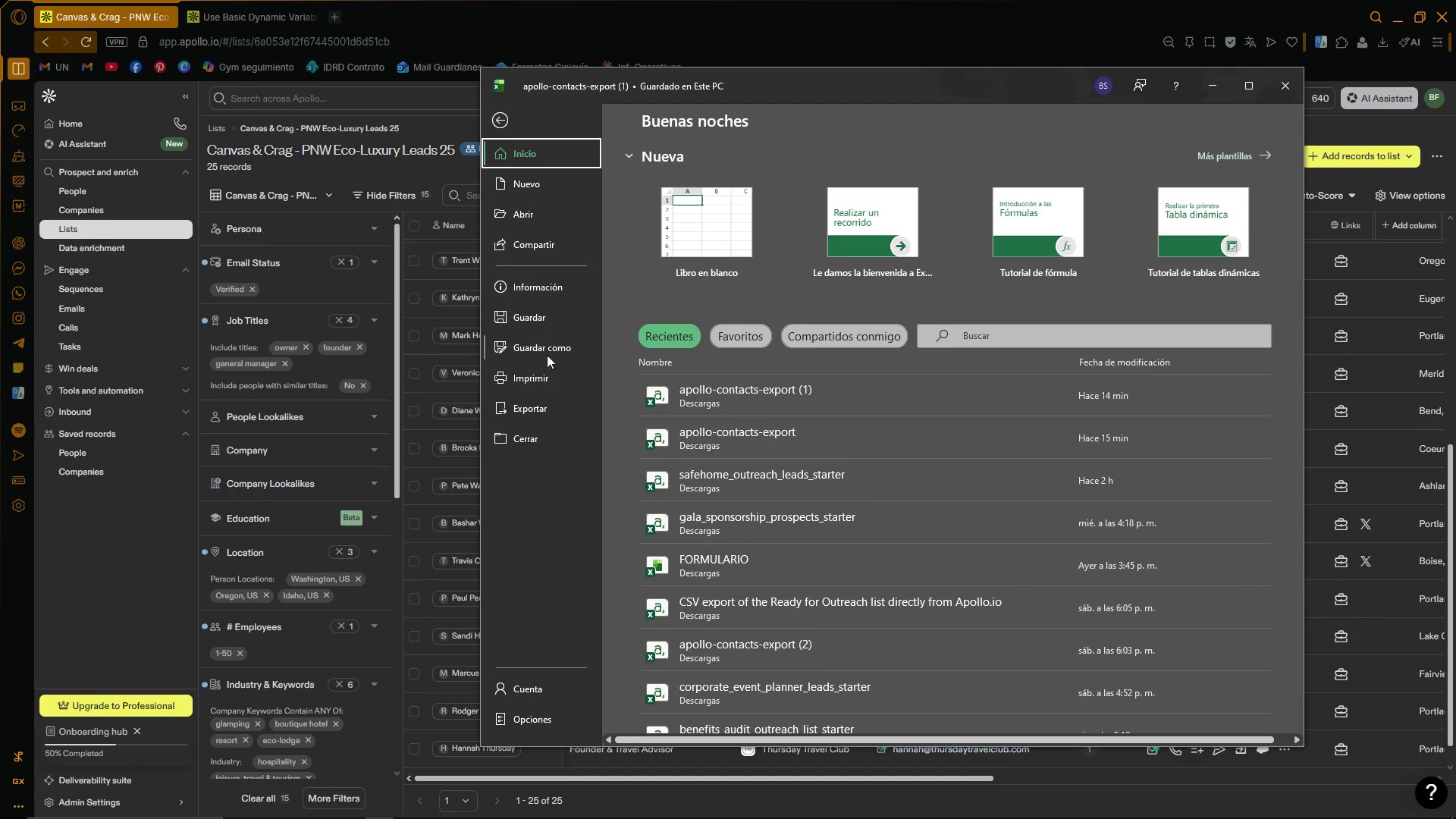 
left_click([551, 353])
 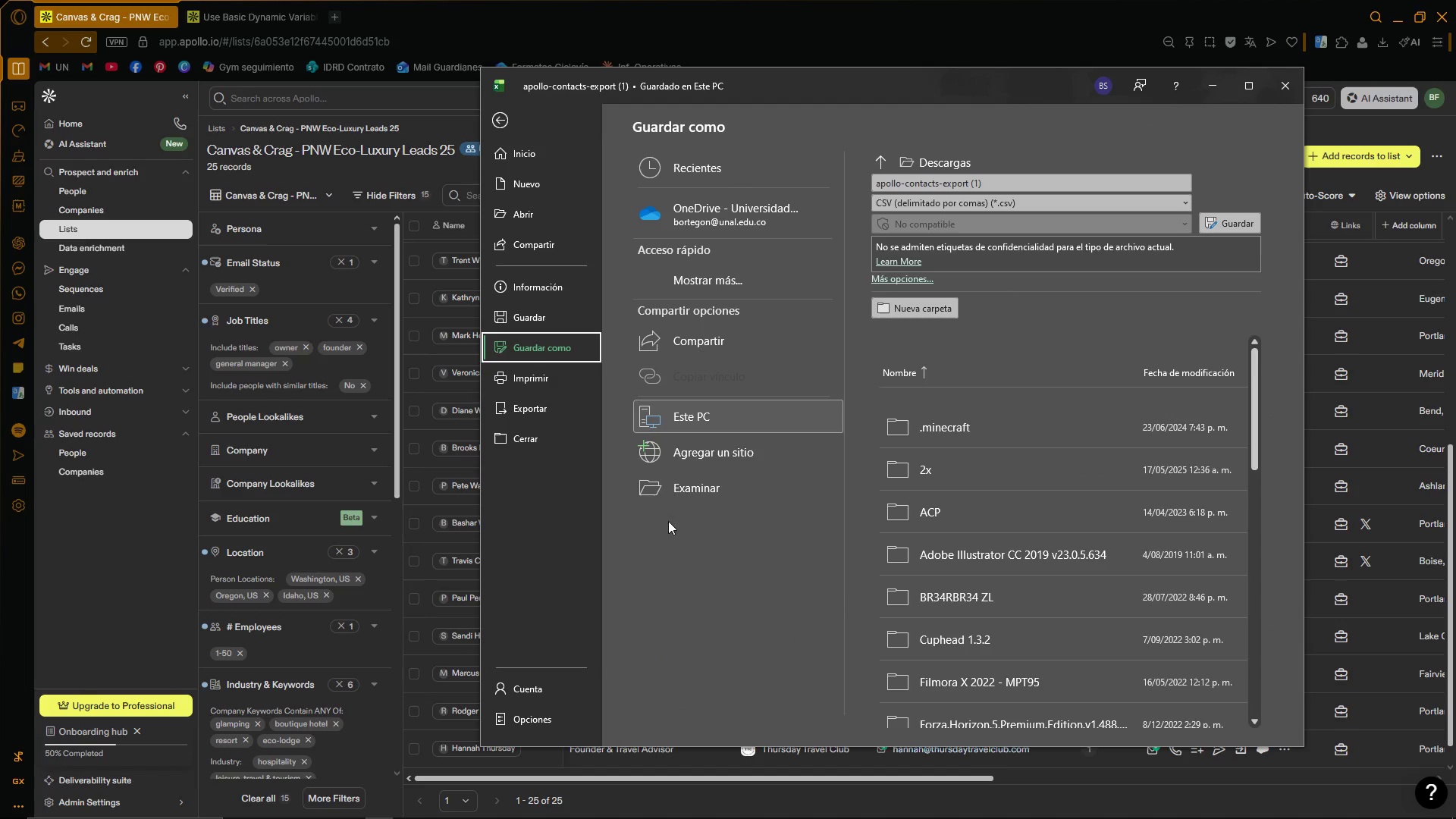 
left_click([696, 488])
 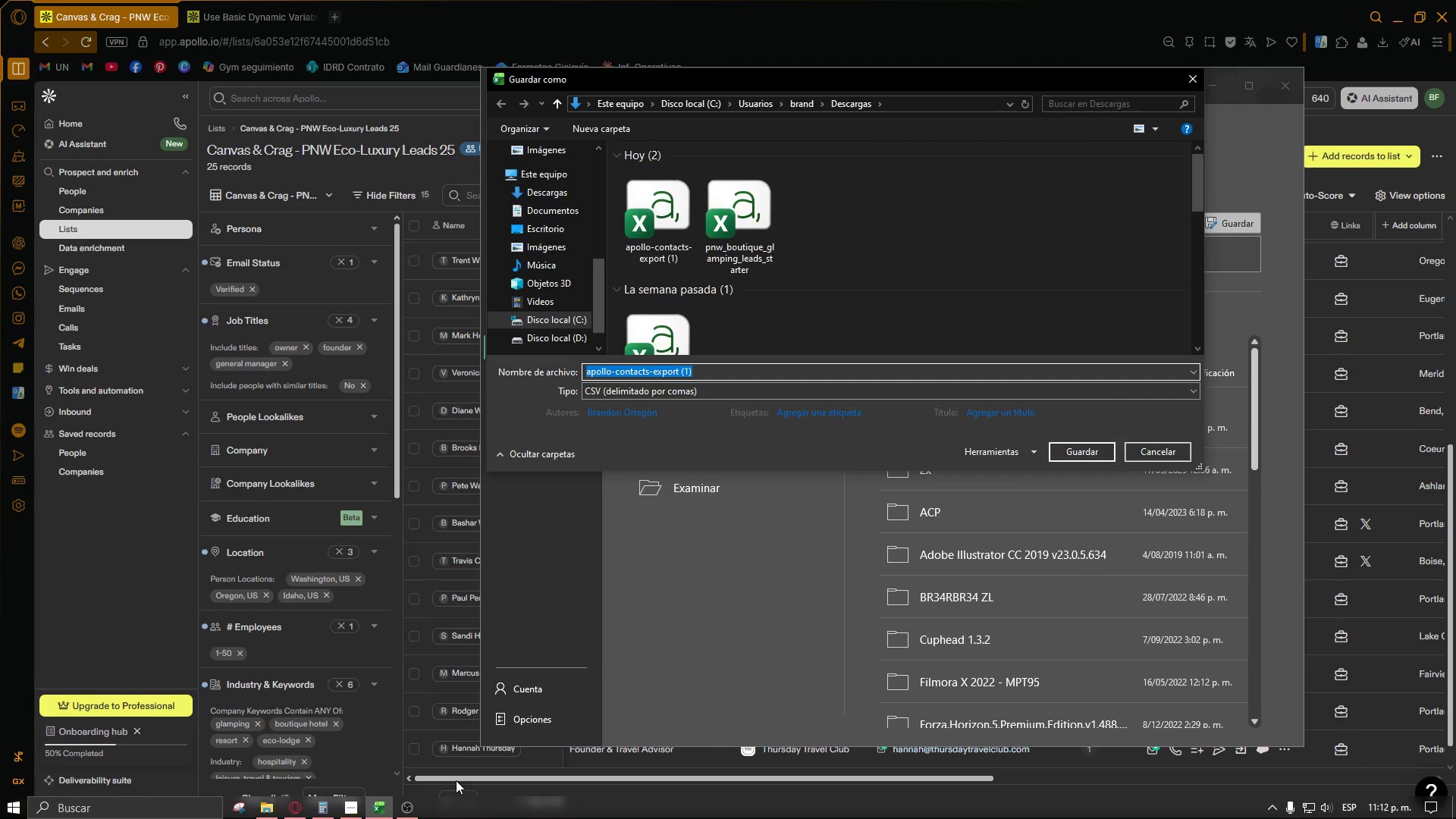 
left_click([347, 812])